 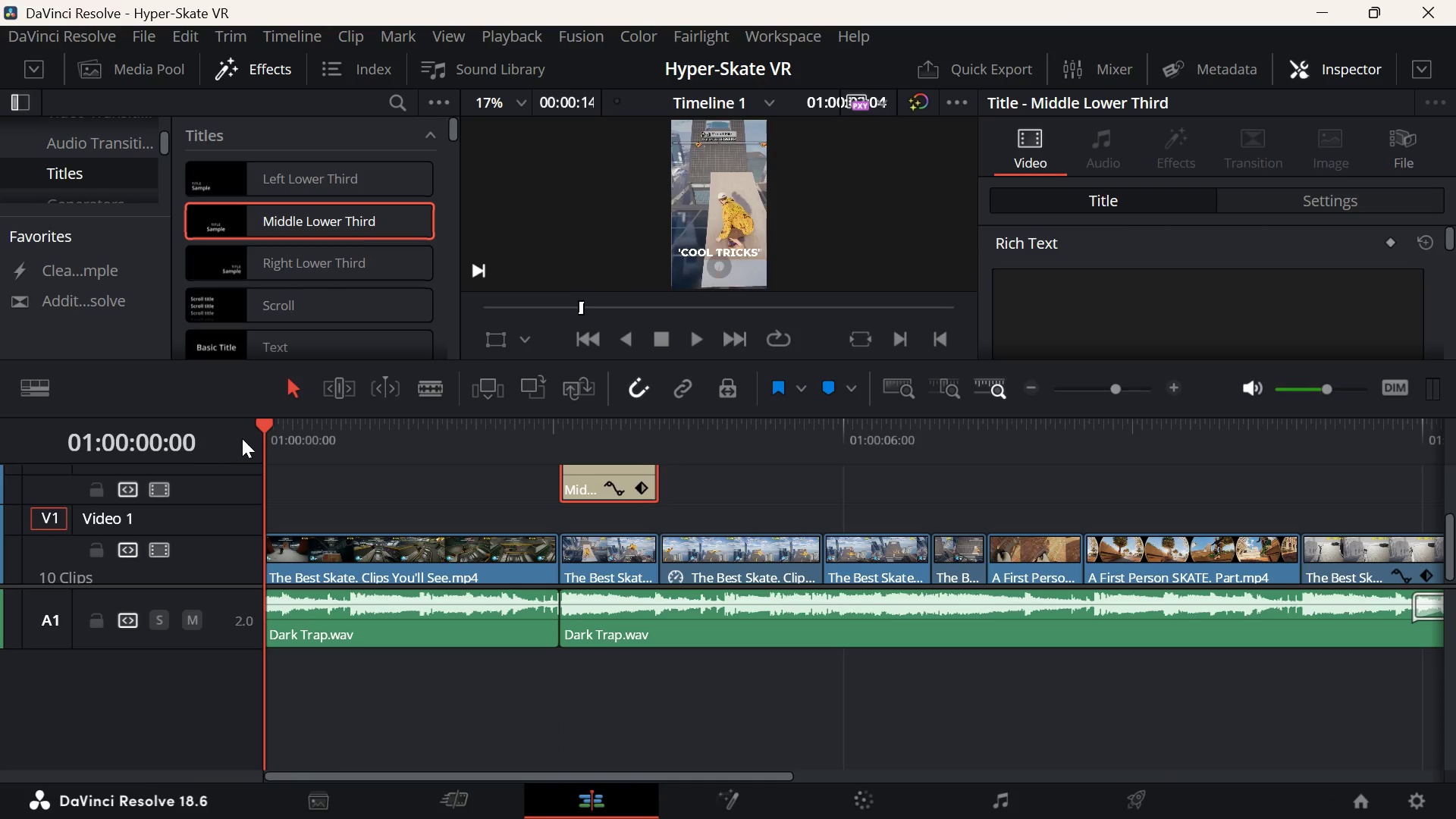 
key(Space)
 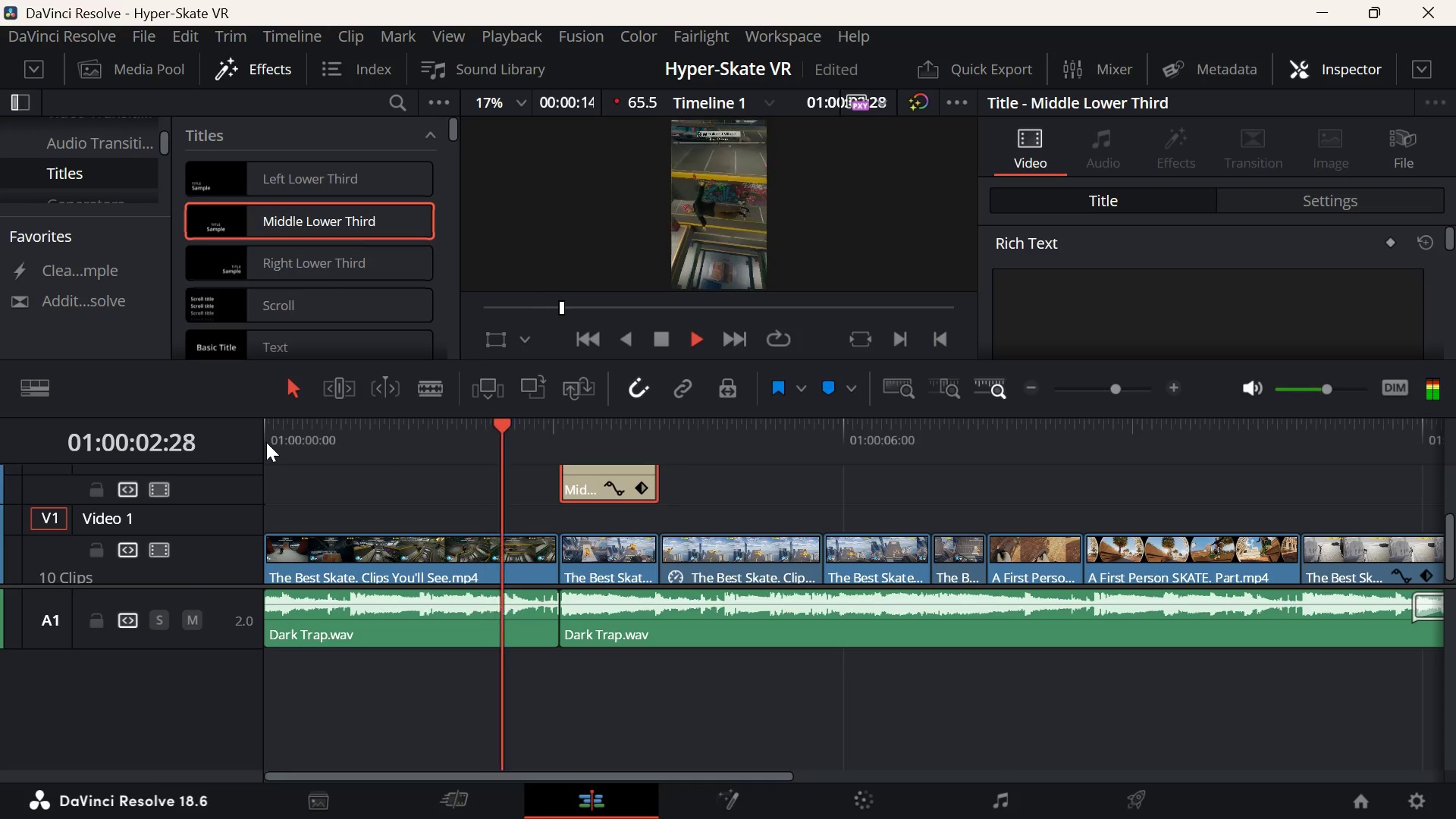 
key(Space)
 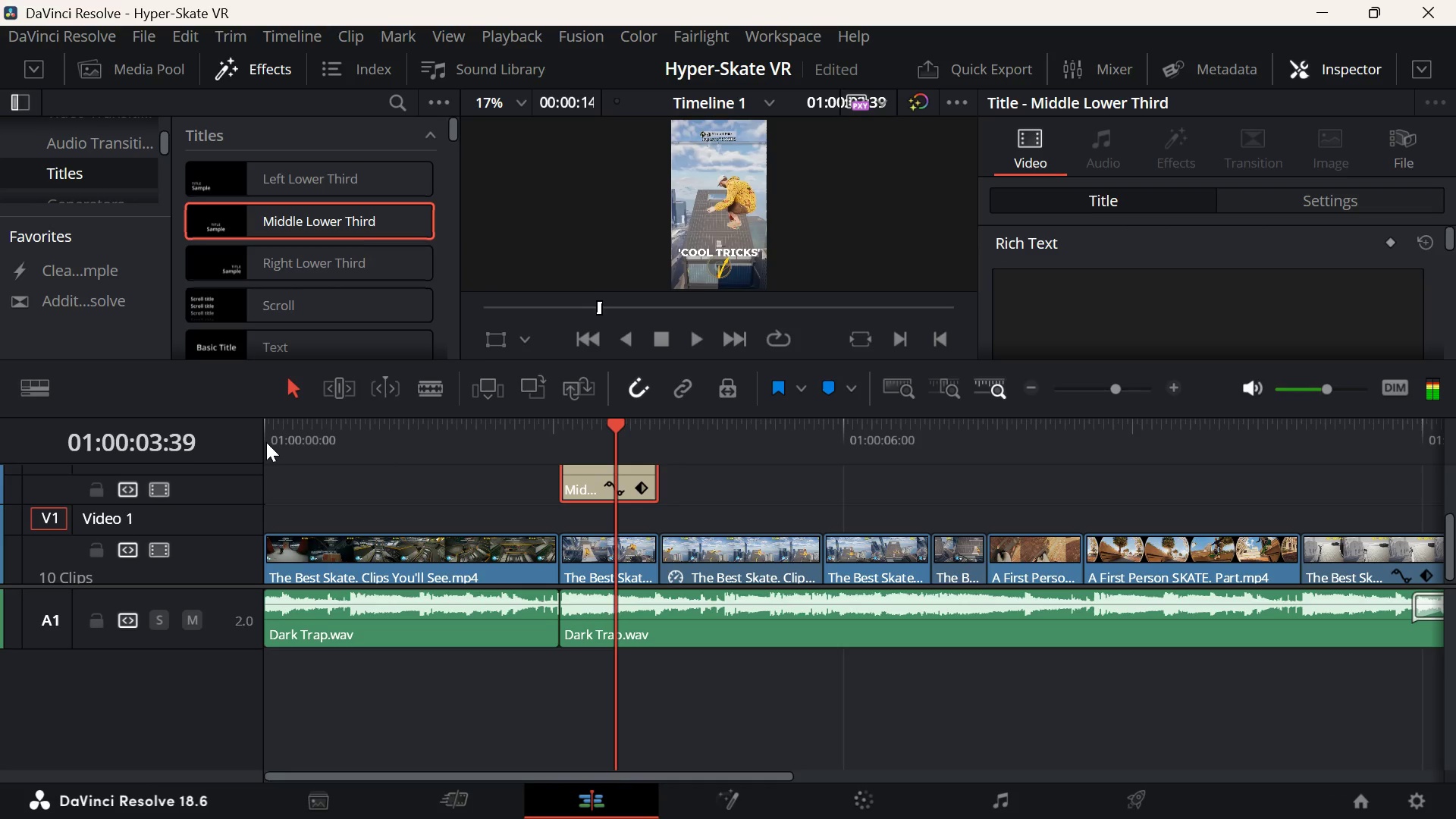 
key(ArrowUp)
 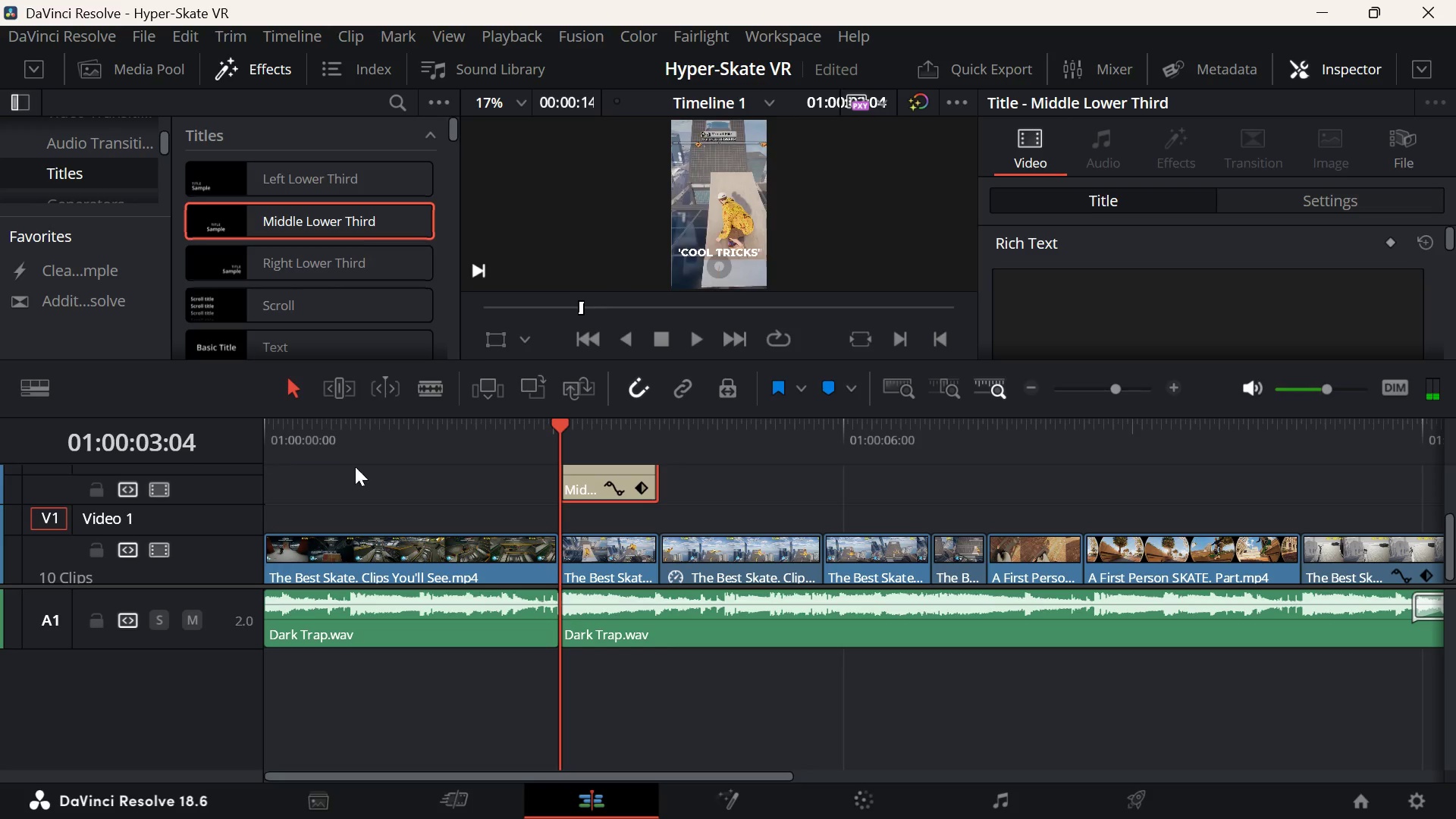 
left_click([530, 448])
 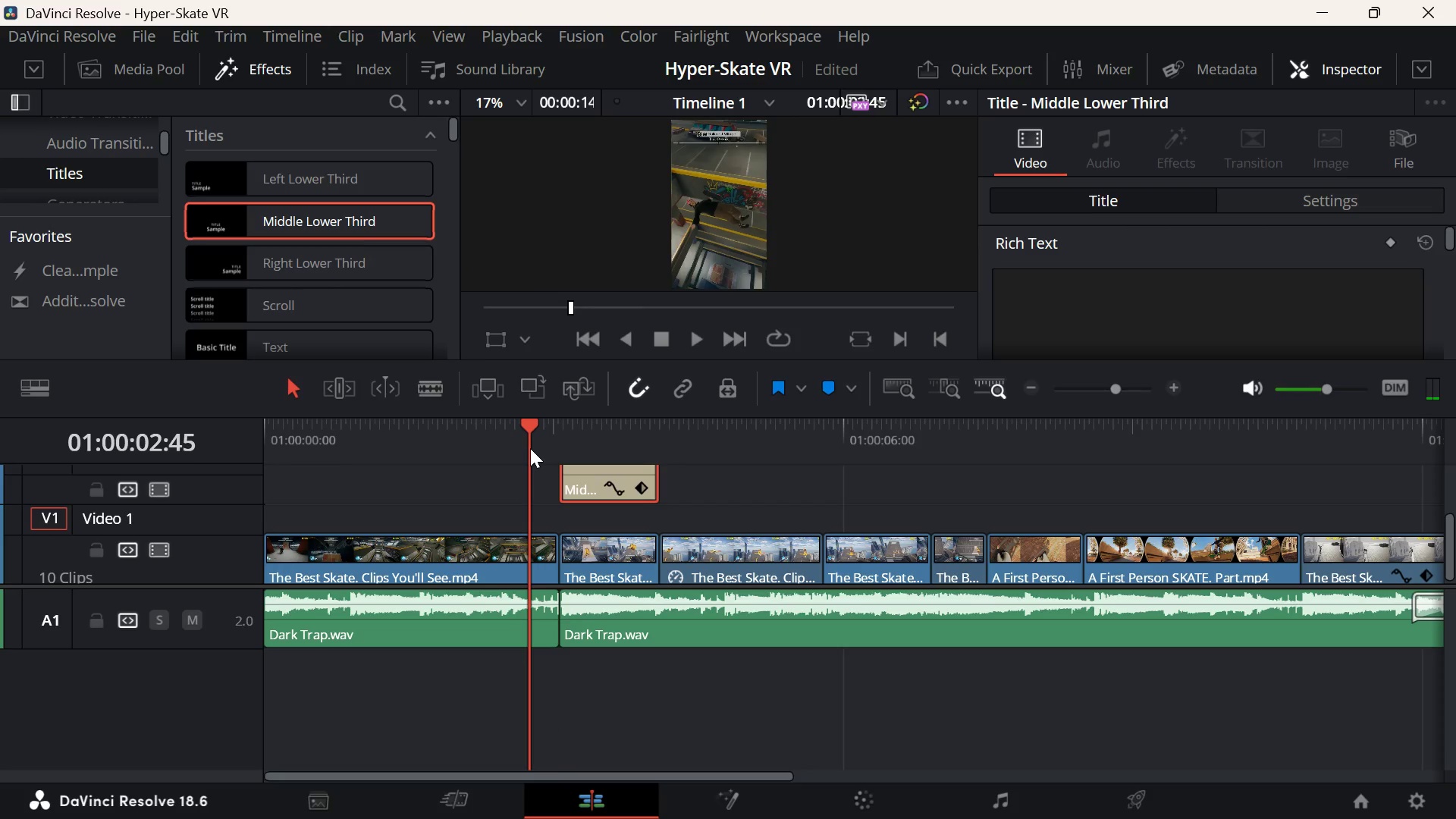 
key(Space)
 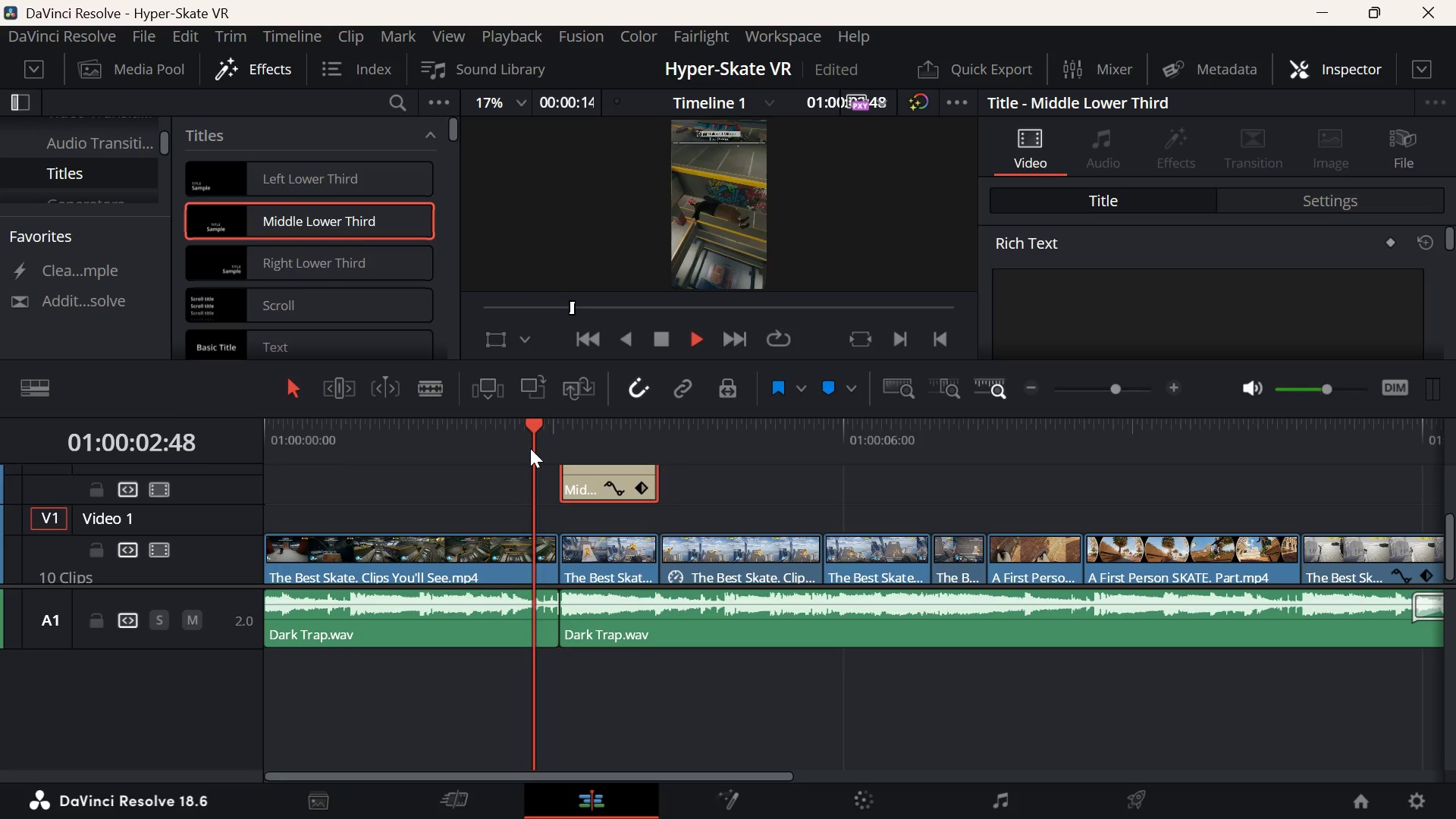 
key(Space)
 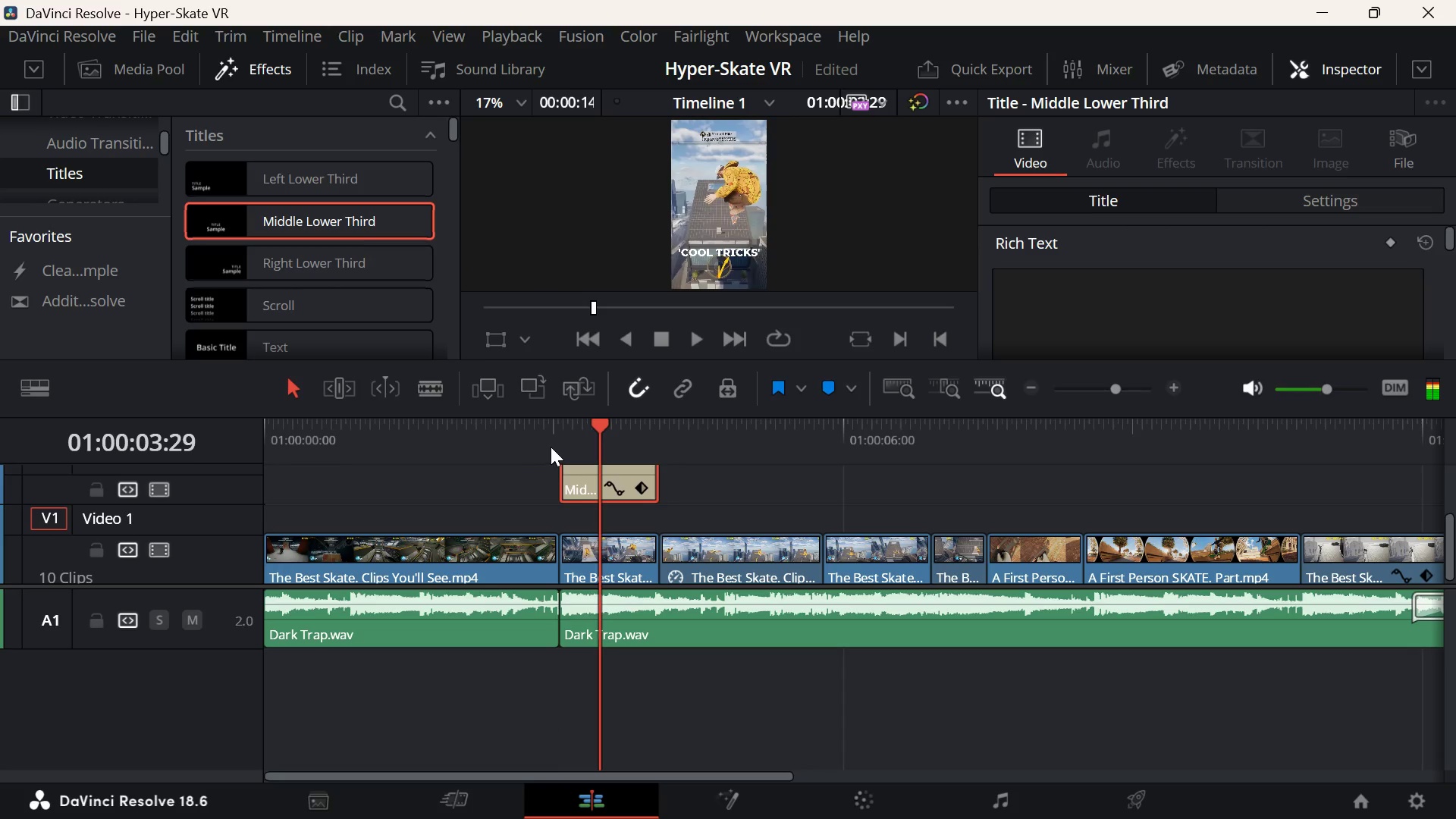 
left_click([551, 447])
 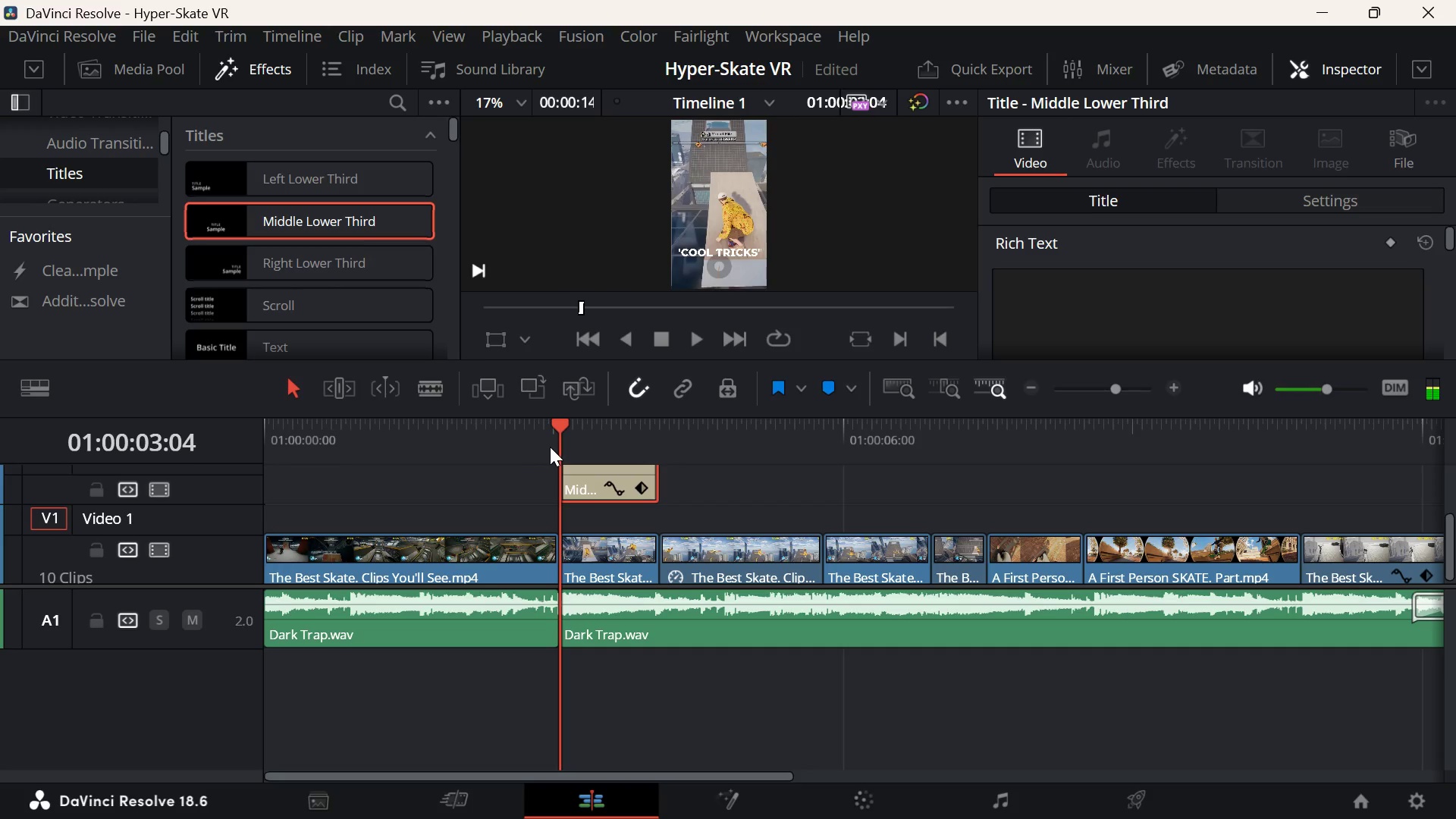 
left_click([550, 447])
 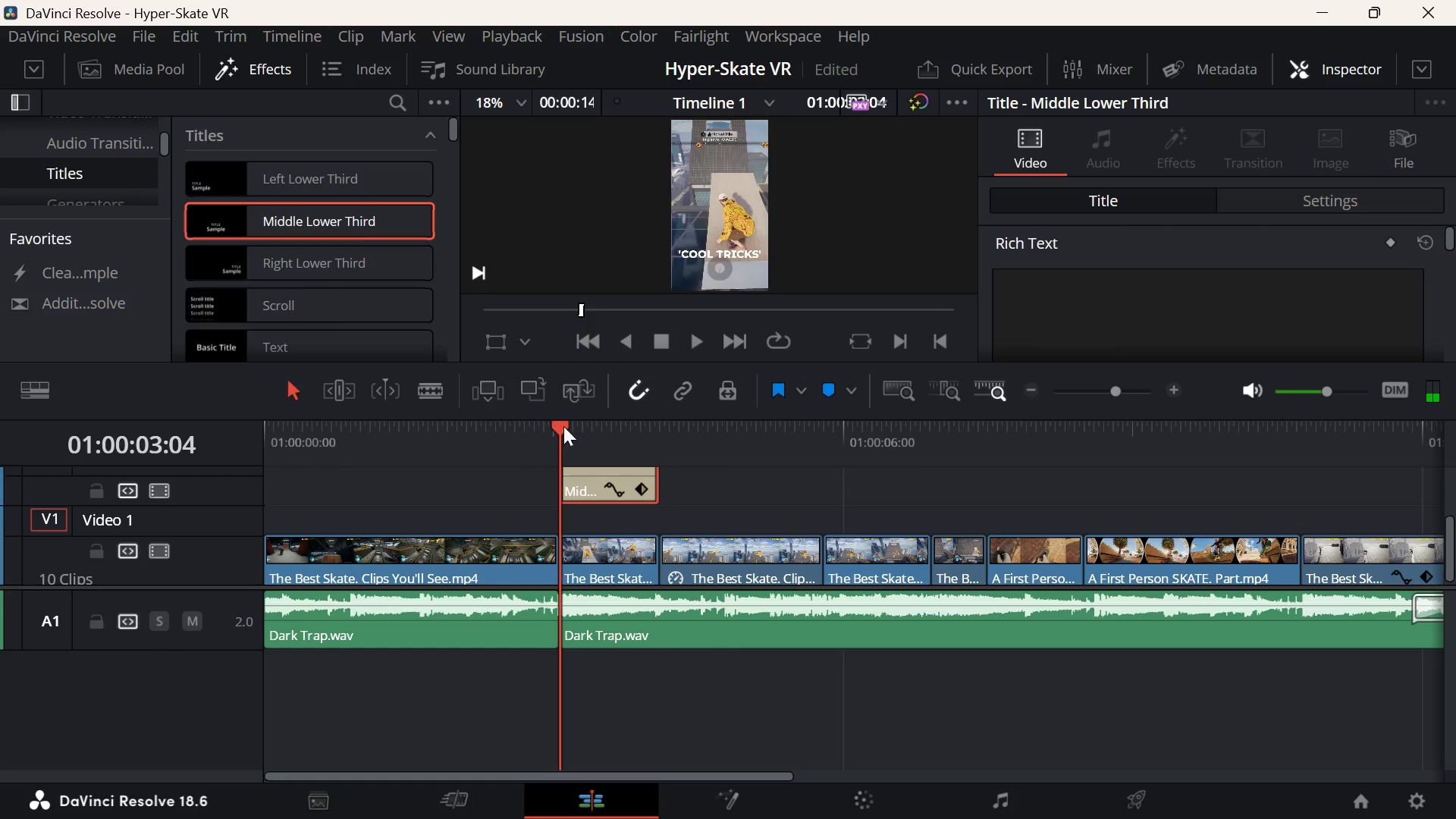 
left_click_drag(start_coordinate=[566, 431], to_coordinate=[548, 435])
 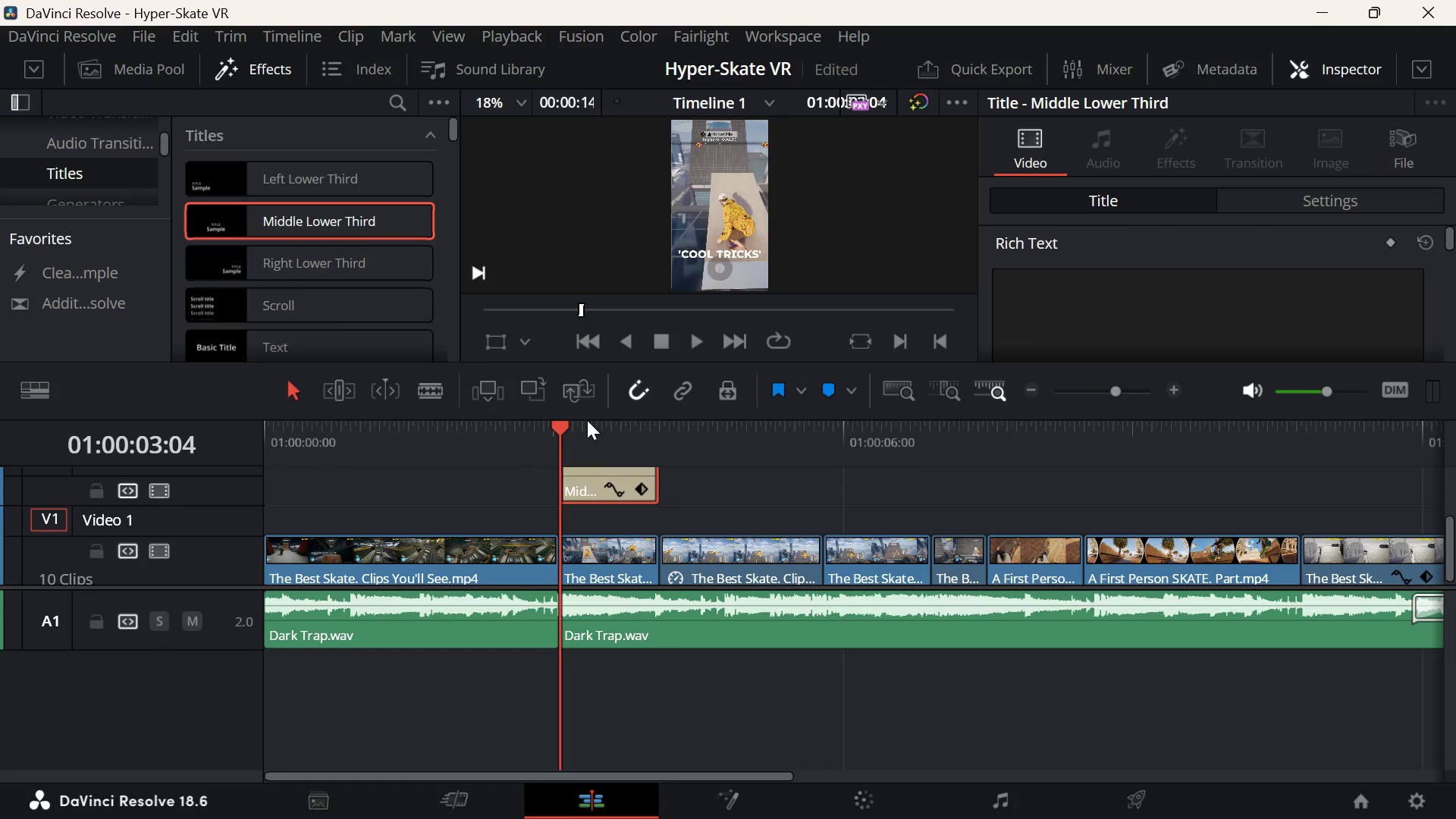 
key(ArrowLeft)
 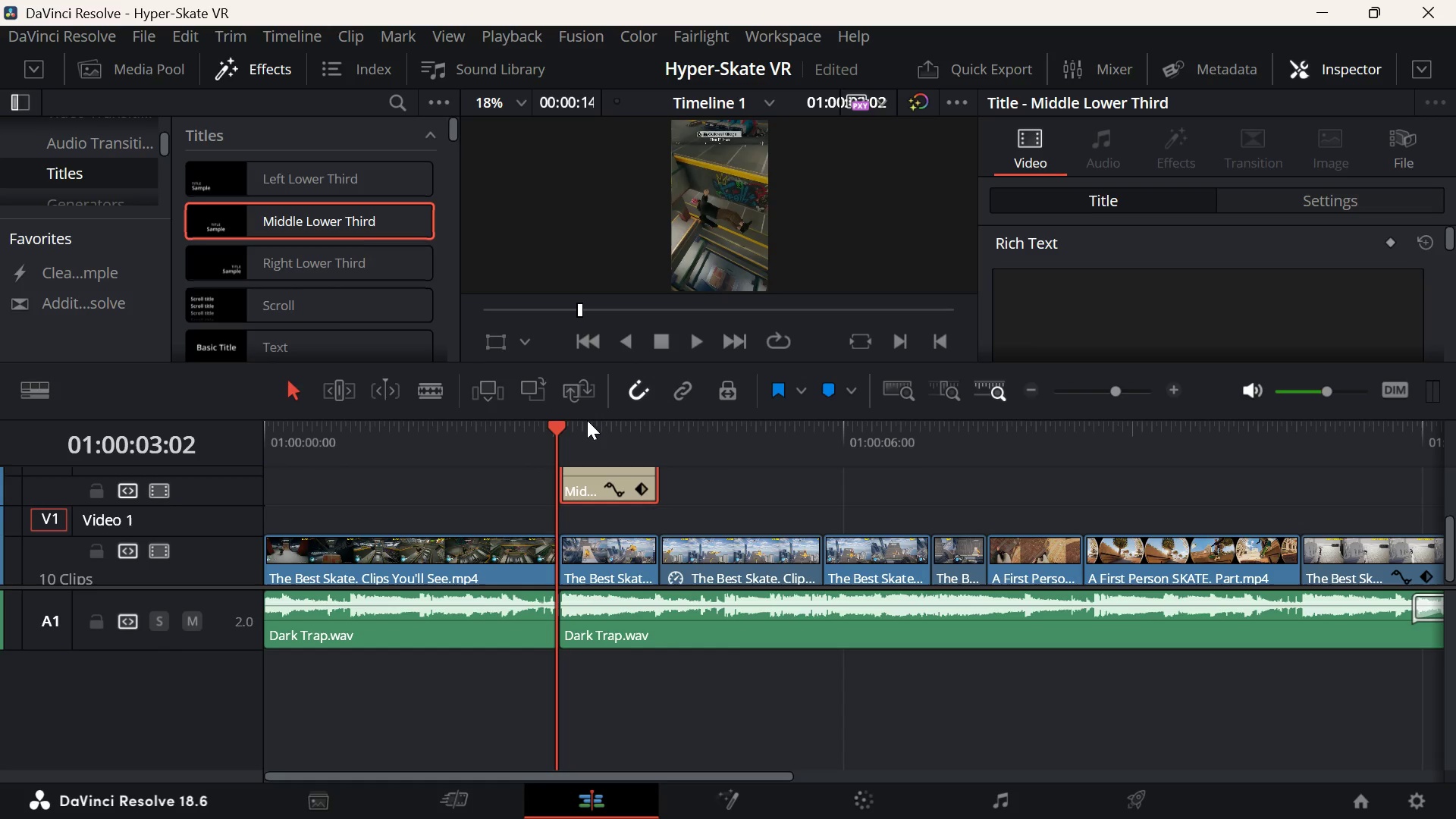 
key(ArrowLeft)
 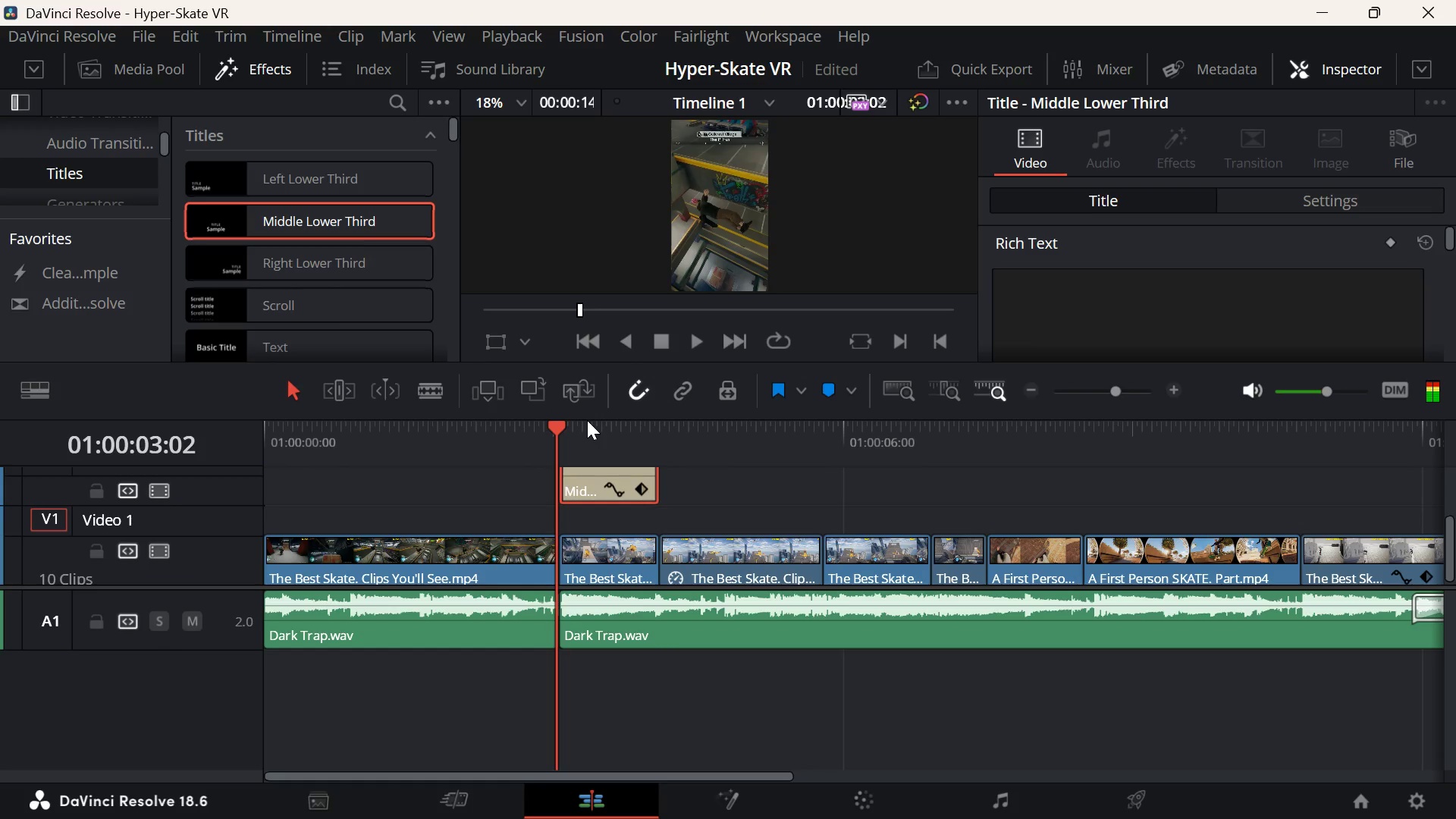 
key(ArrowLeft)
 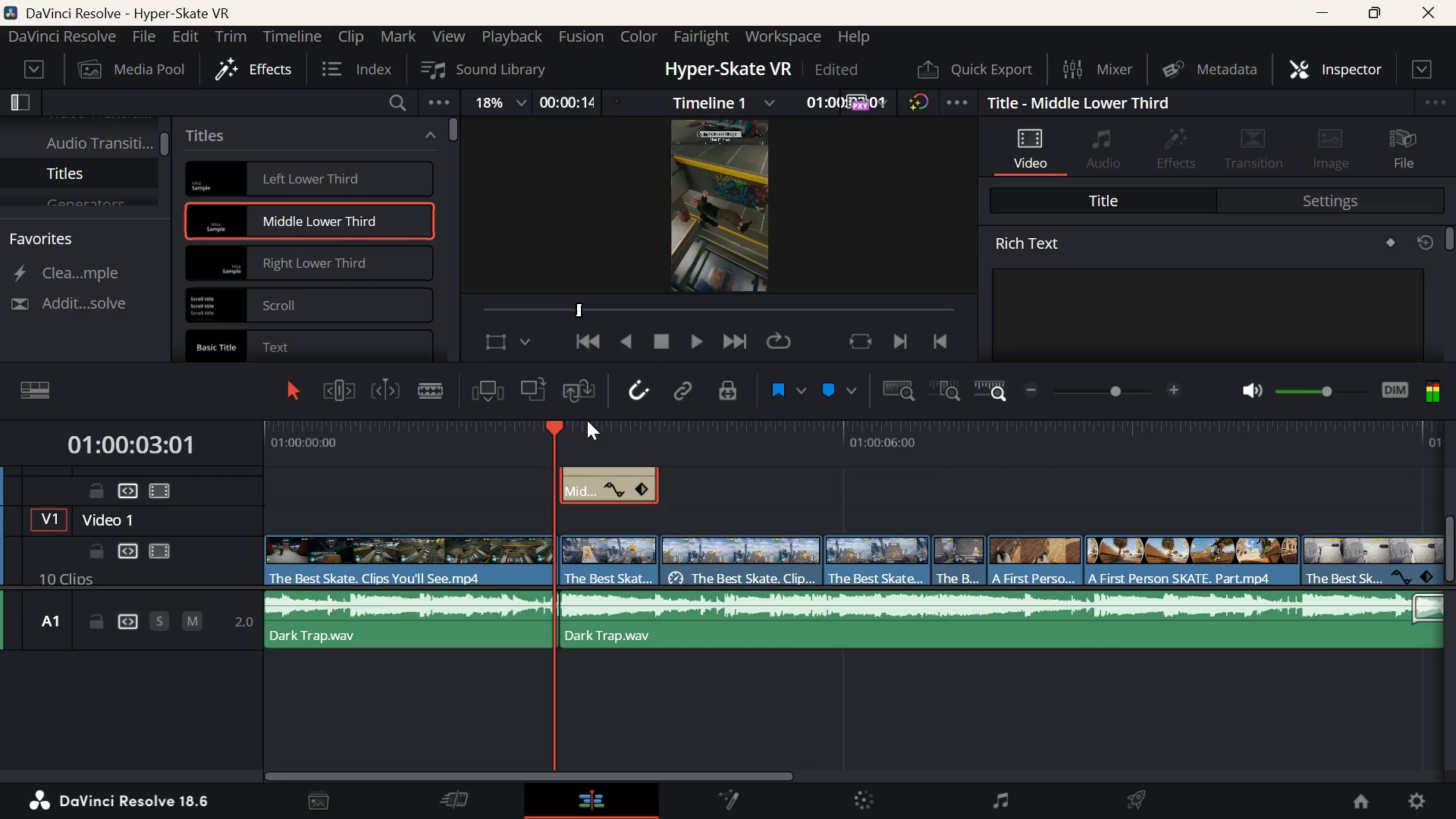 
key(Space)
 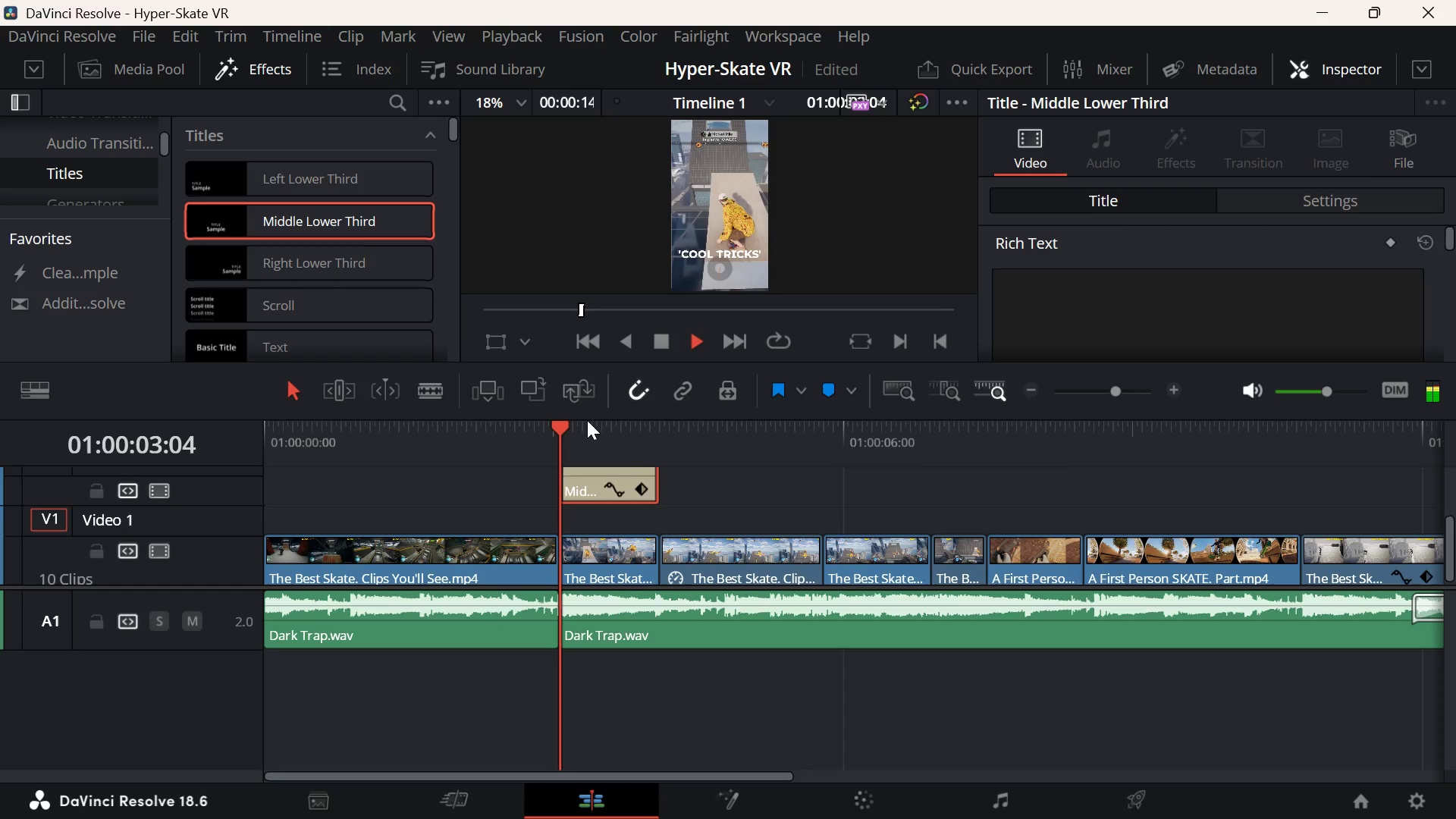 
key(Space)
 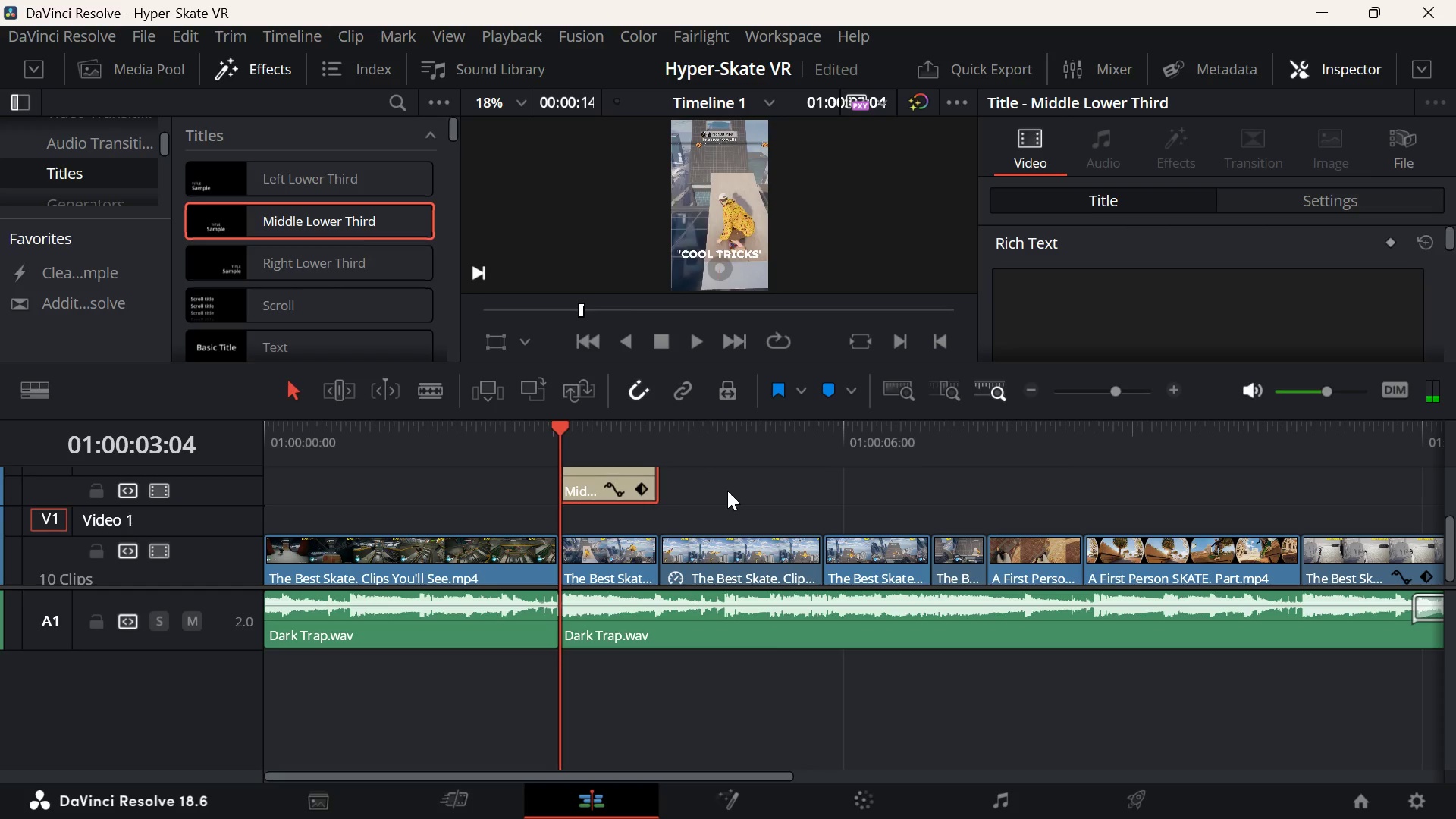 
left_click([1022, 786])